 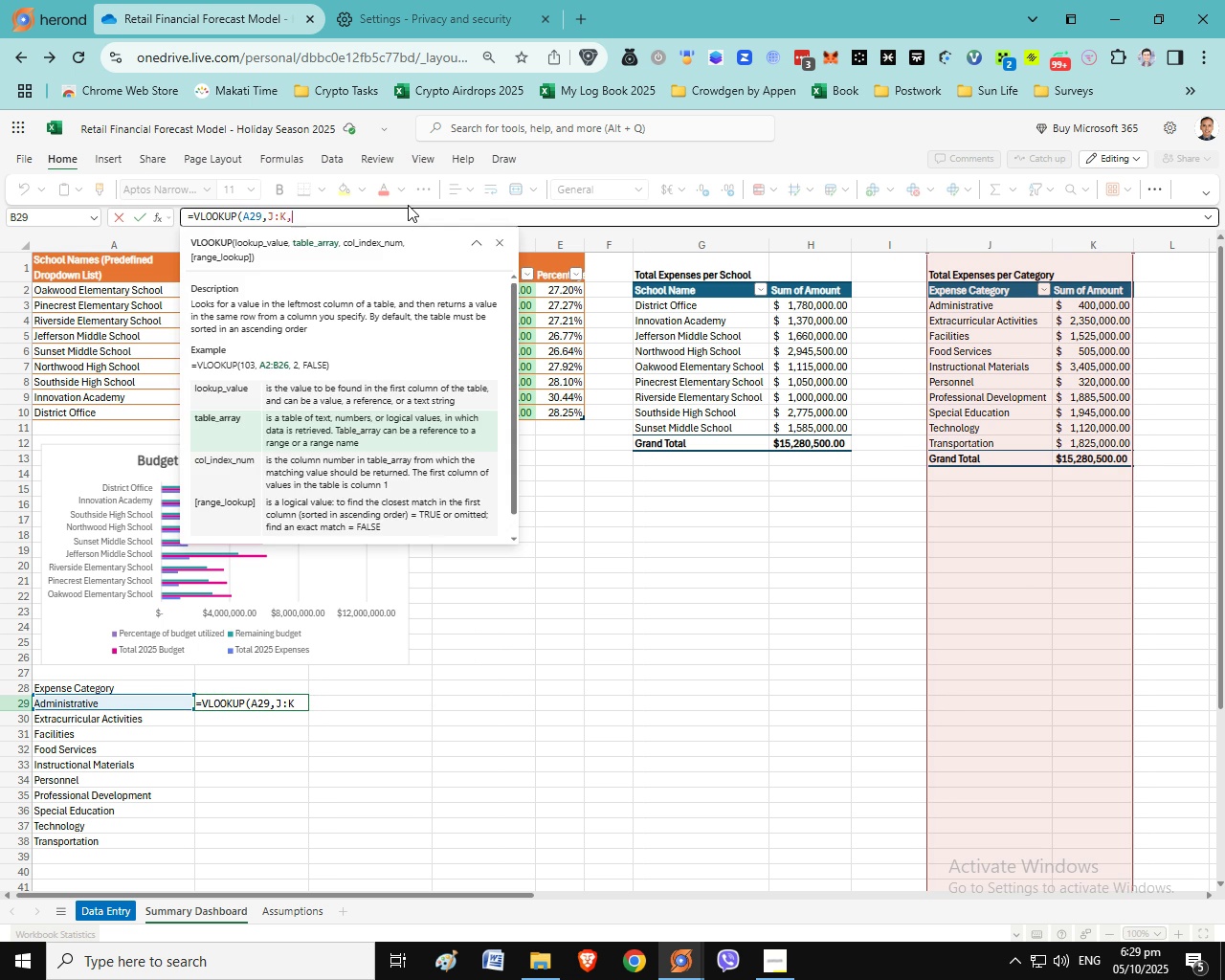 
key(2)
 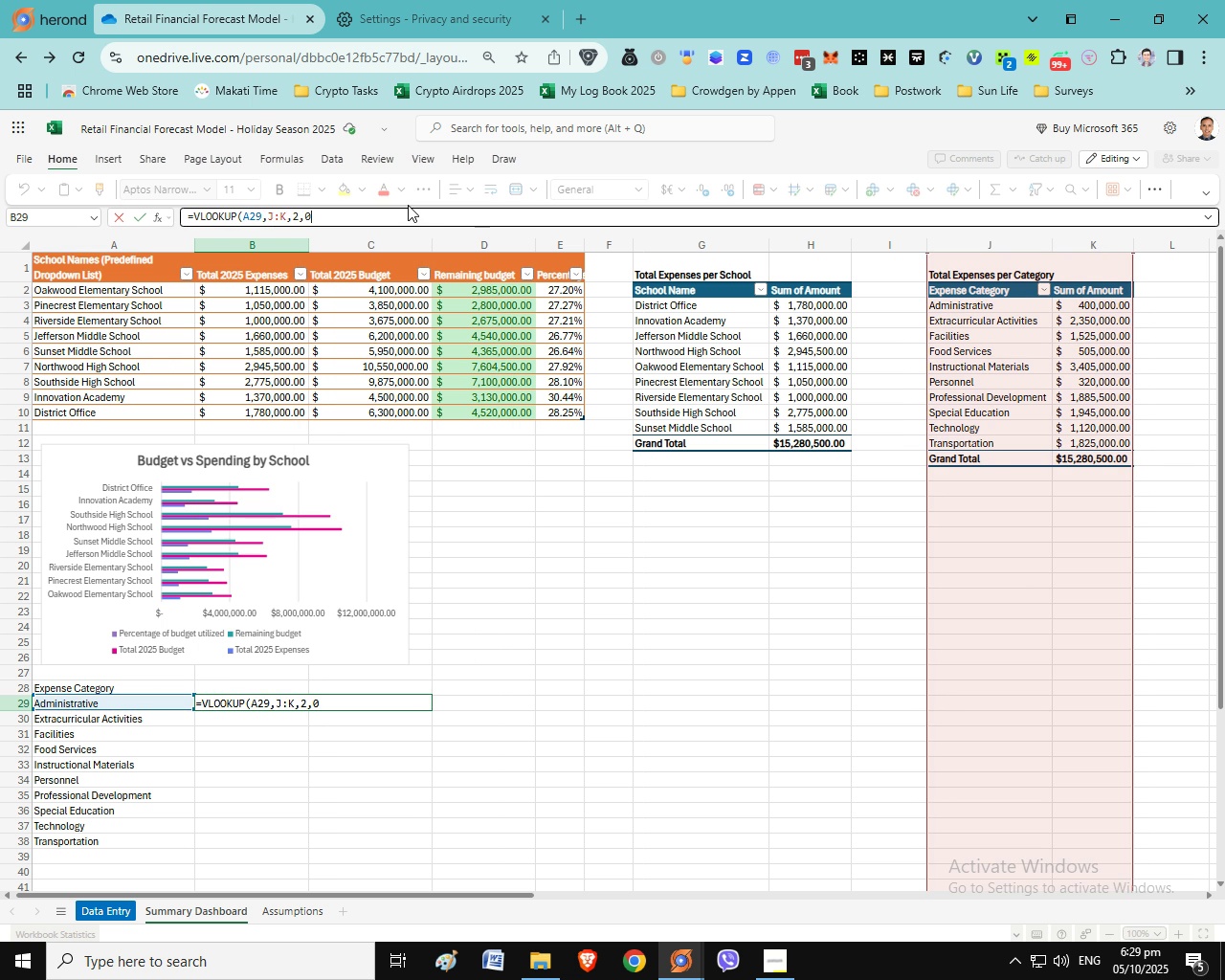 
key(Comma)
 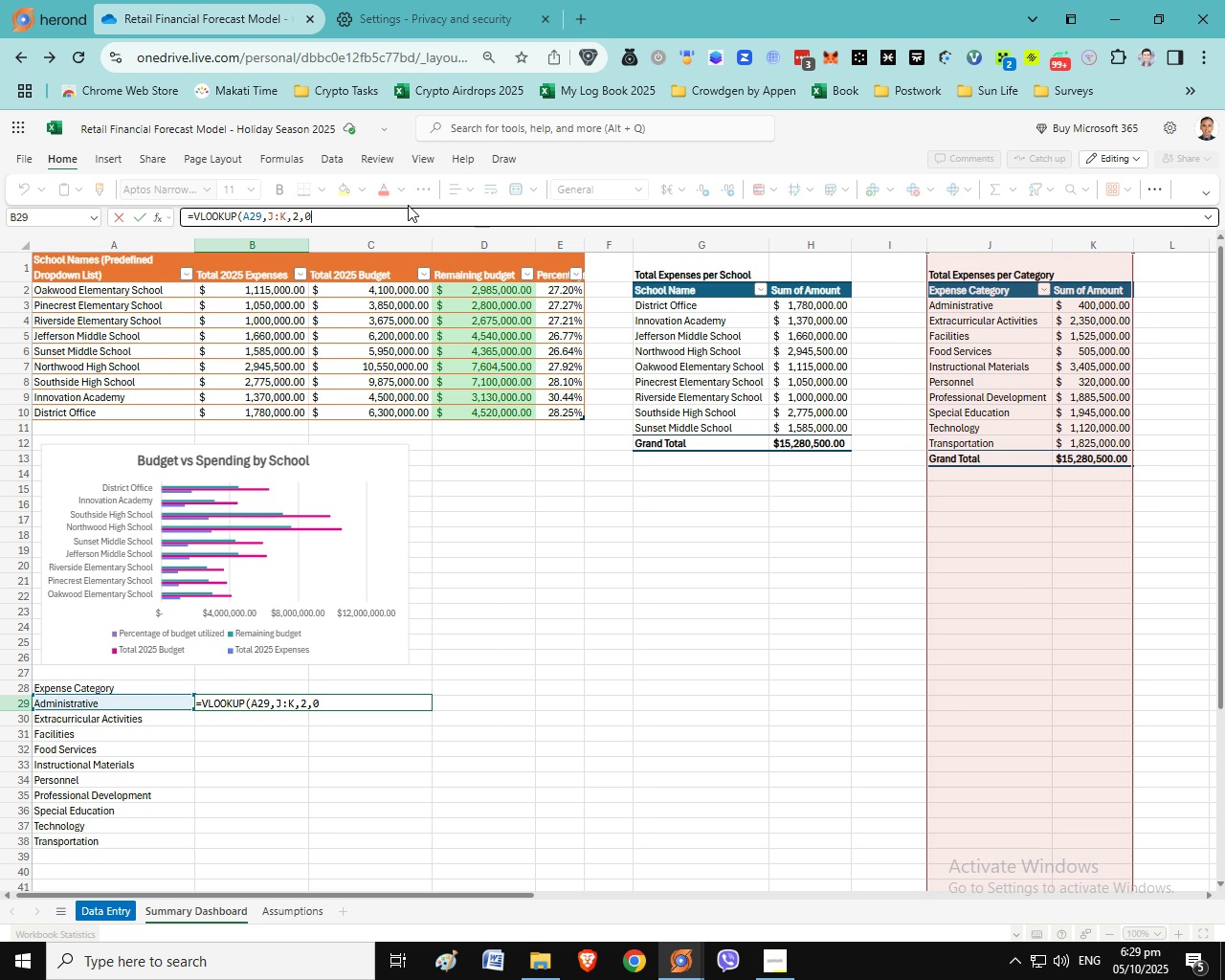 
key(0)
 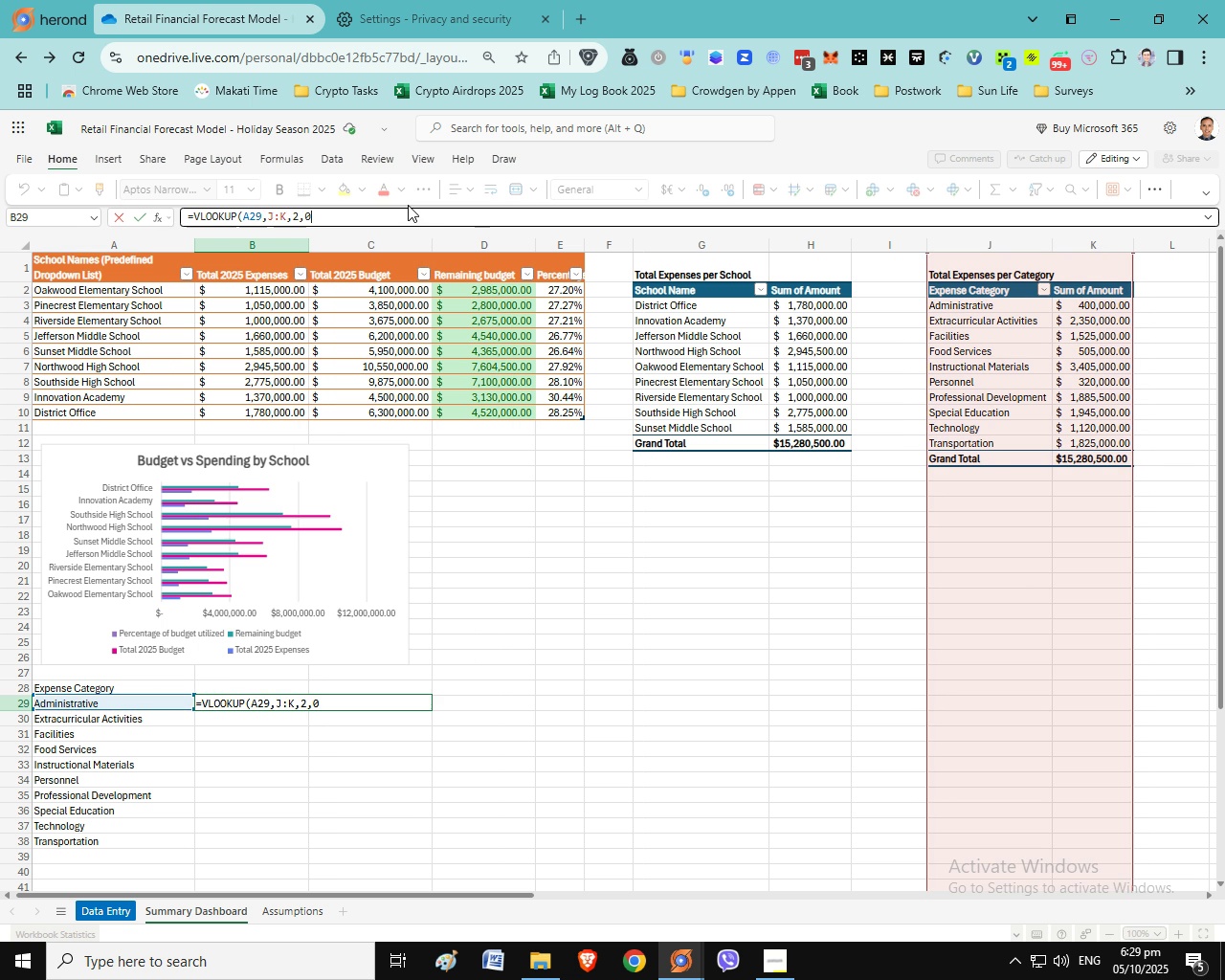 
key(Shift+ShiftLeft)